 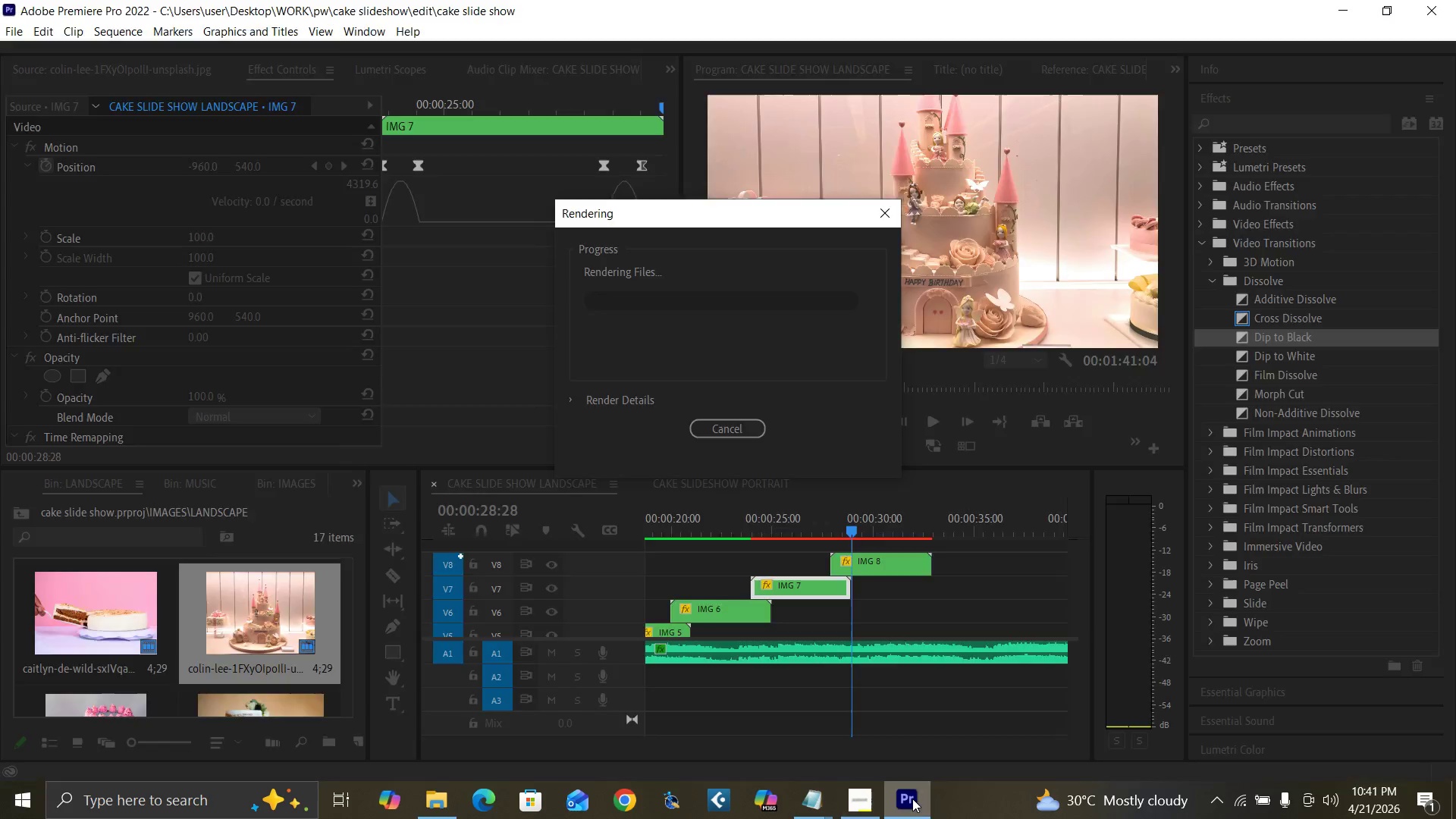 
left_click([949, 570])
 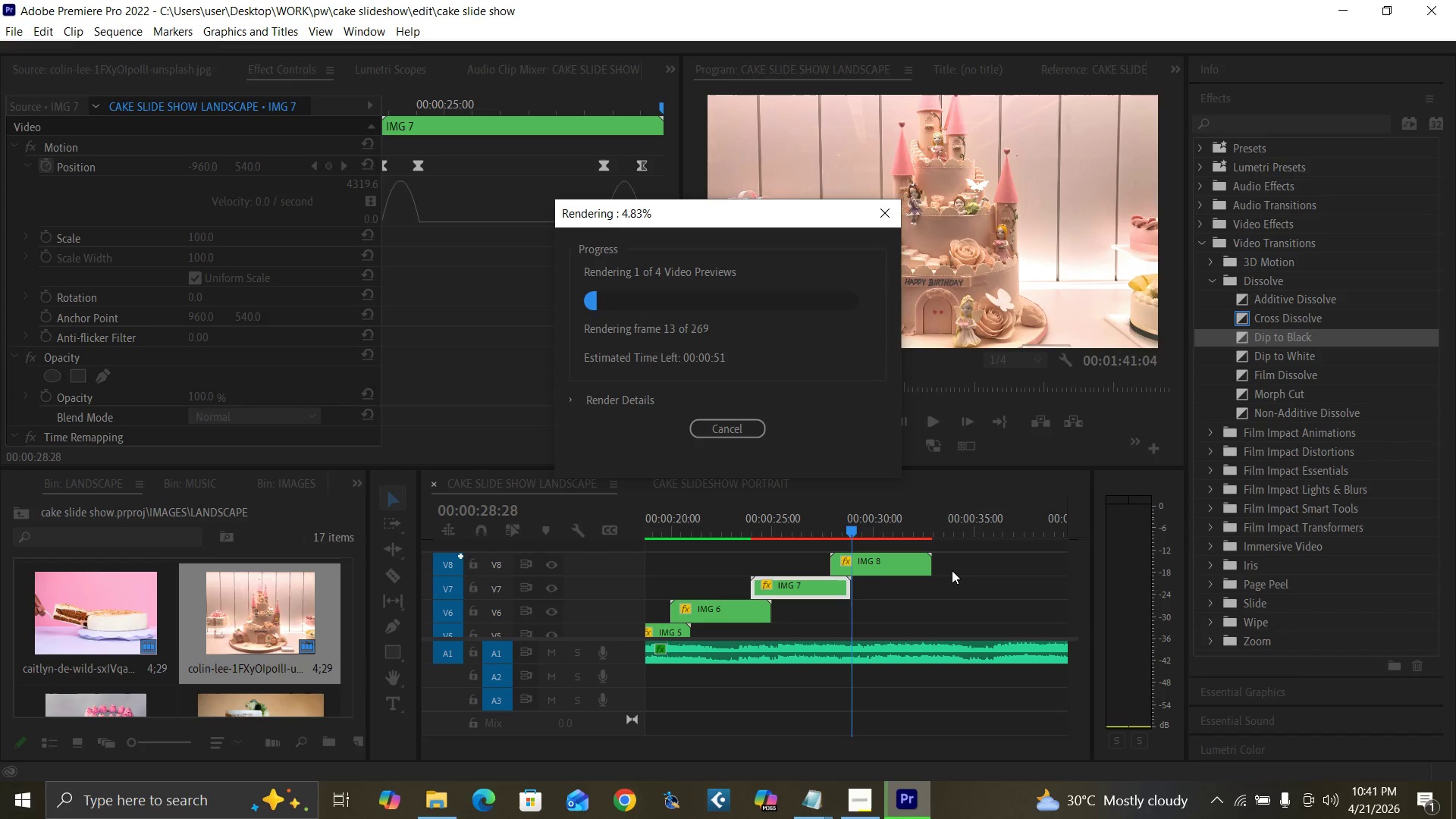 
wait(12.2)
 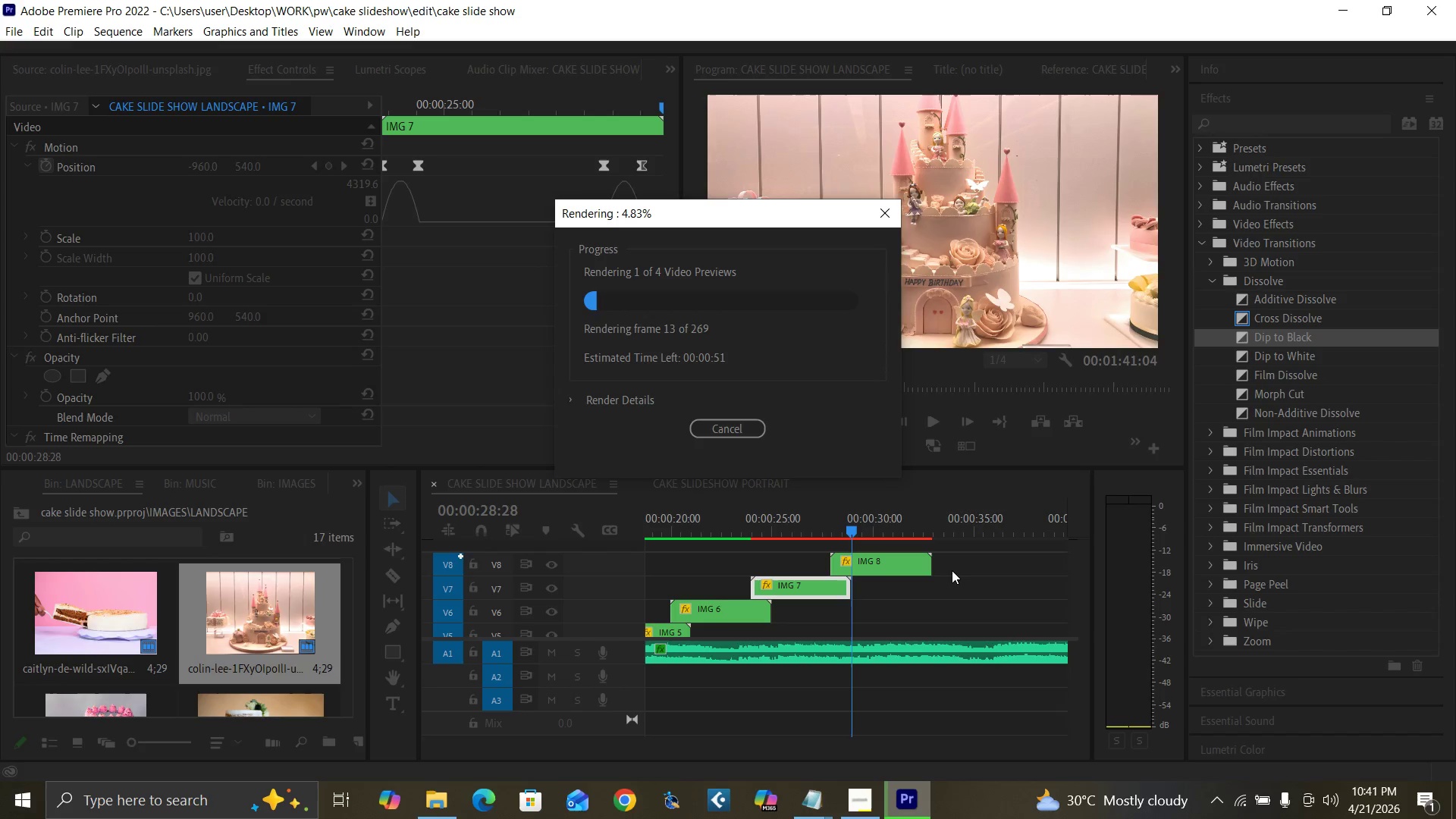 
left_click([1004, 541])
 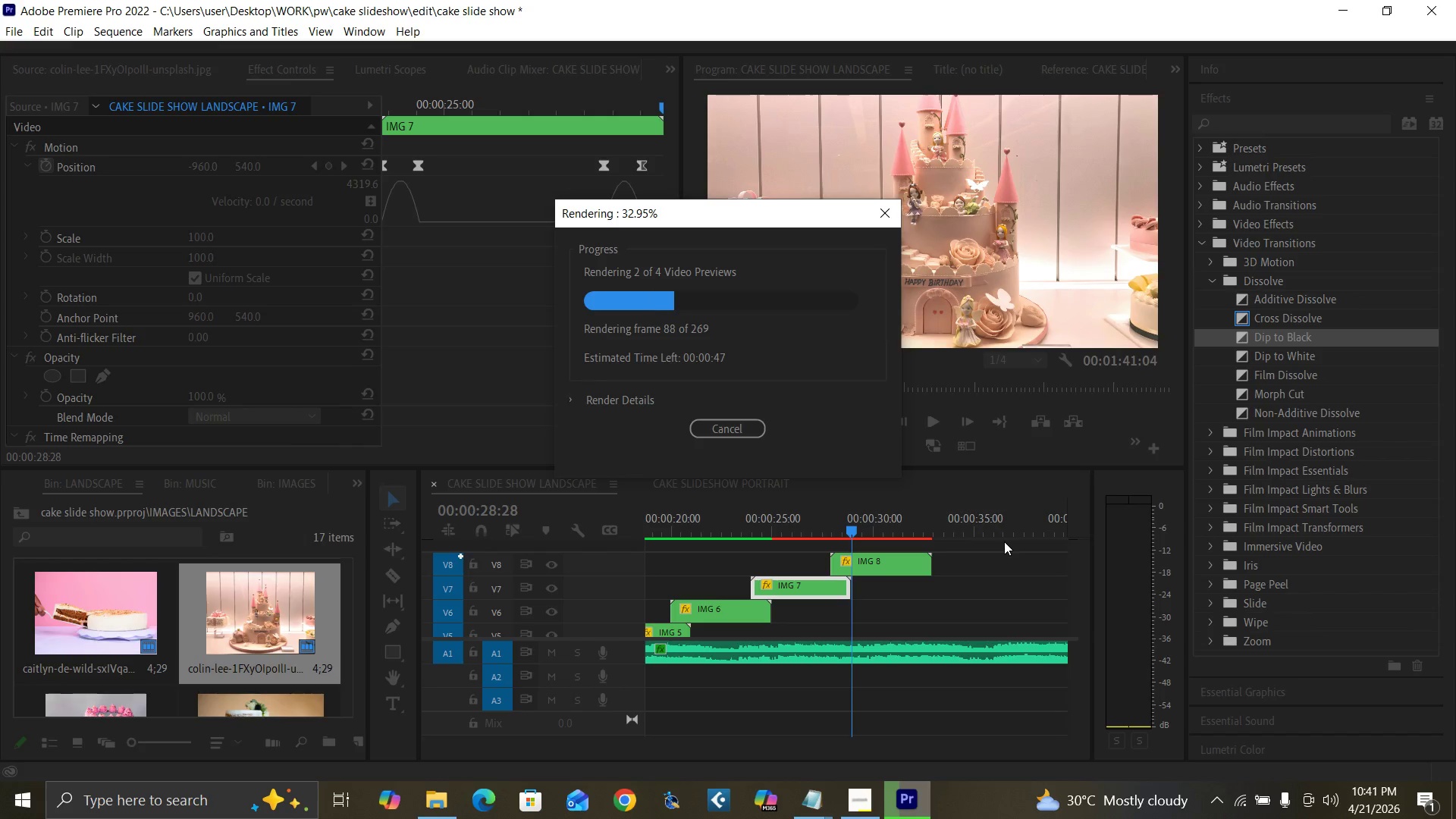 
wait(18.47)
 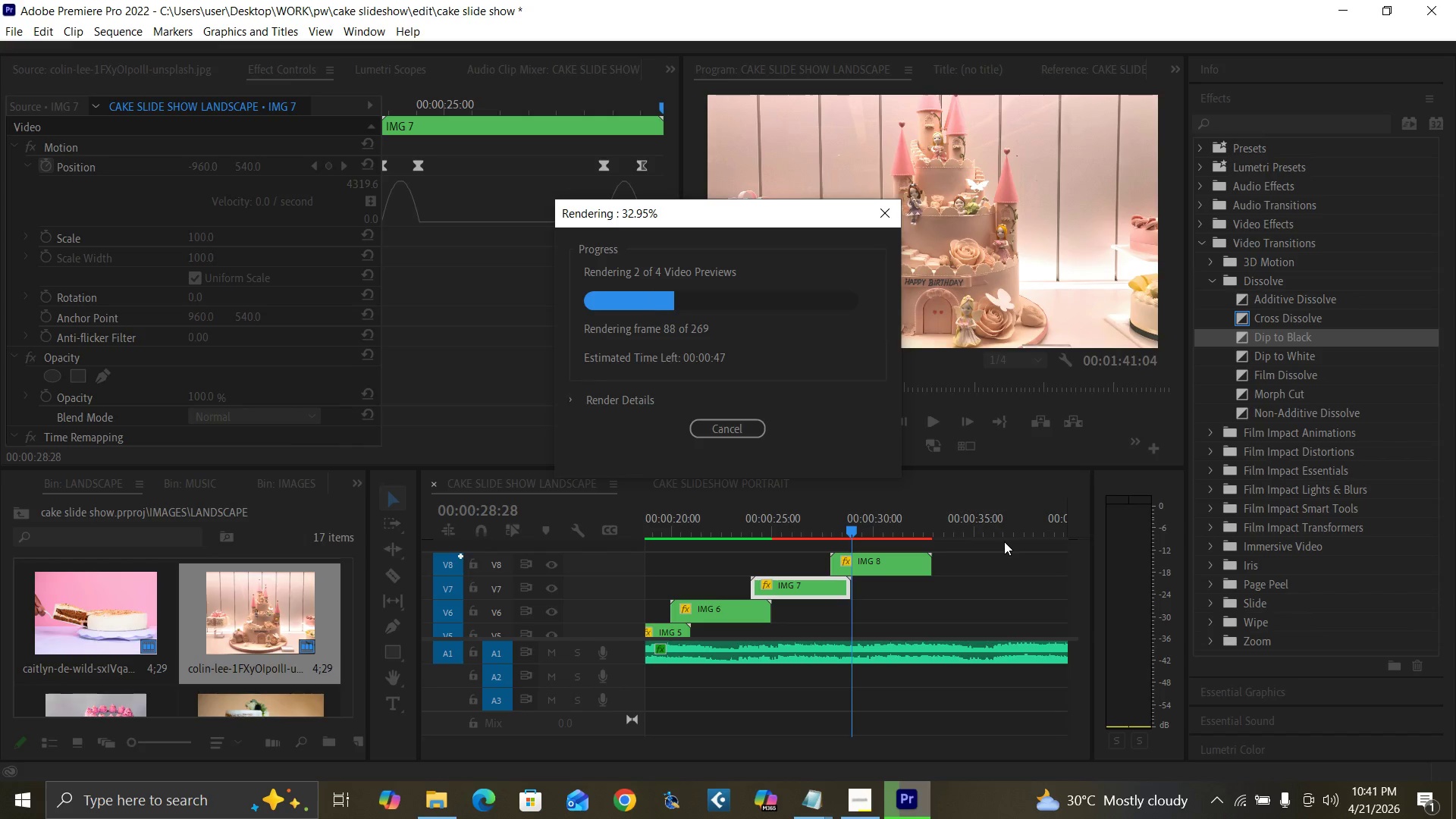 
left_click([1015, 557])
 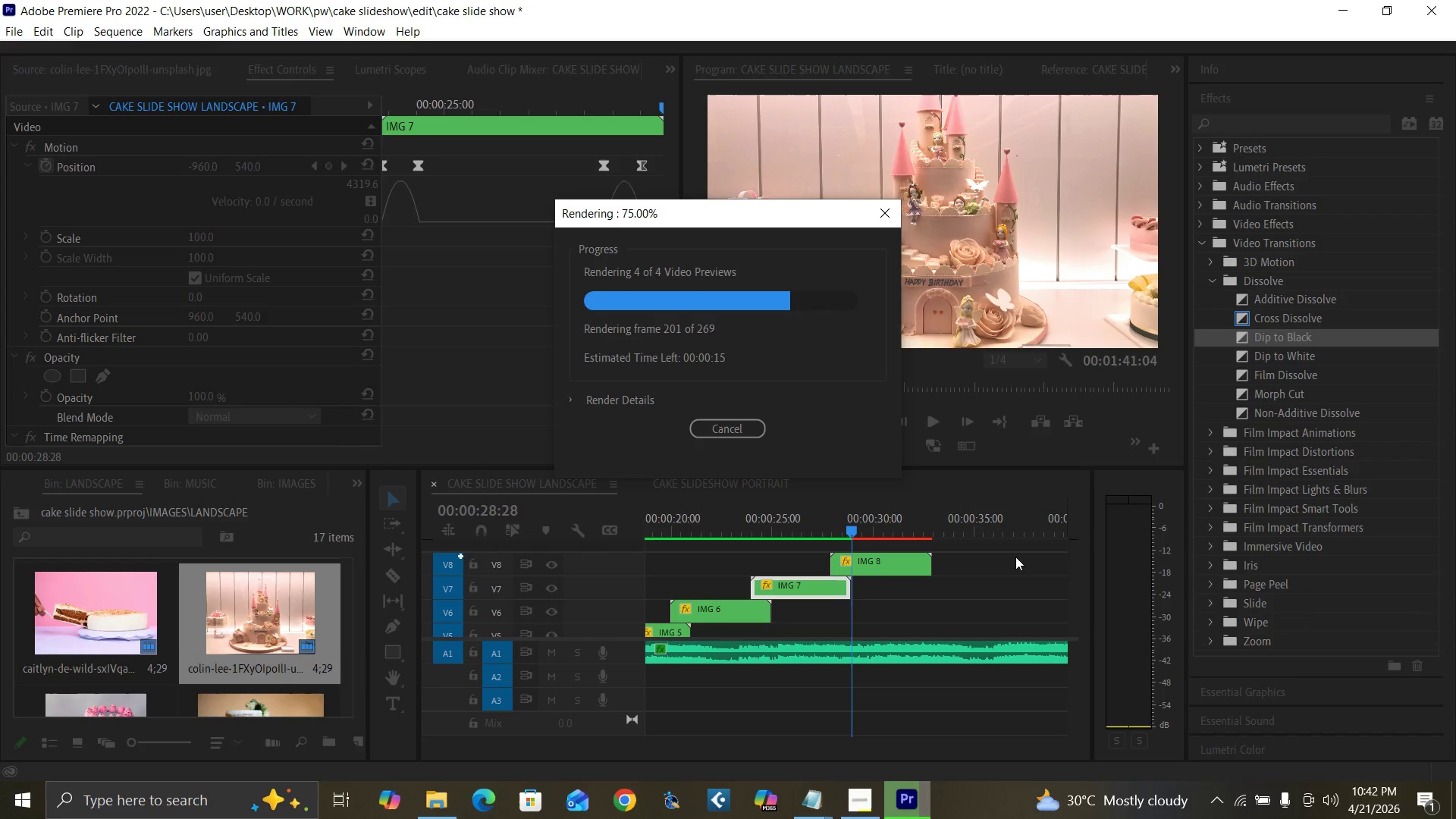 
wait(20.7)
 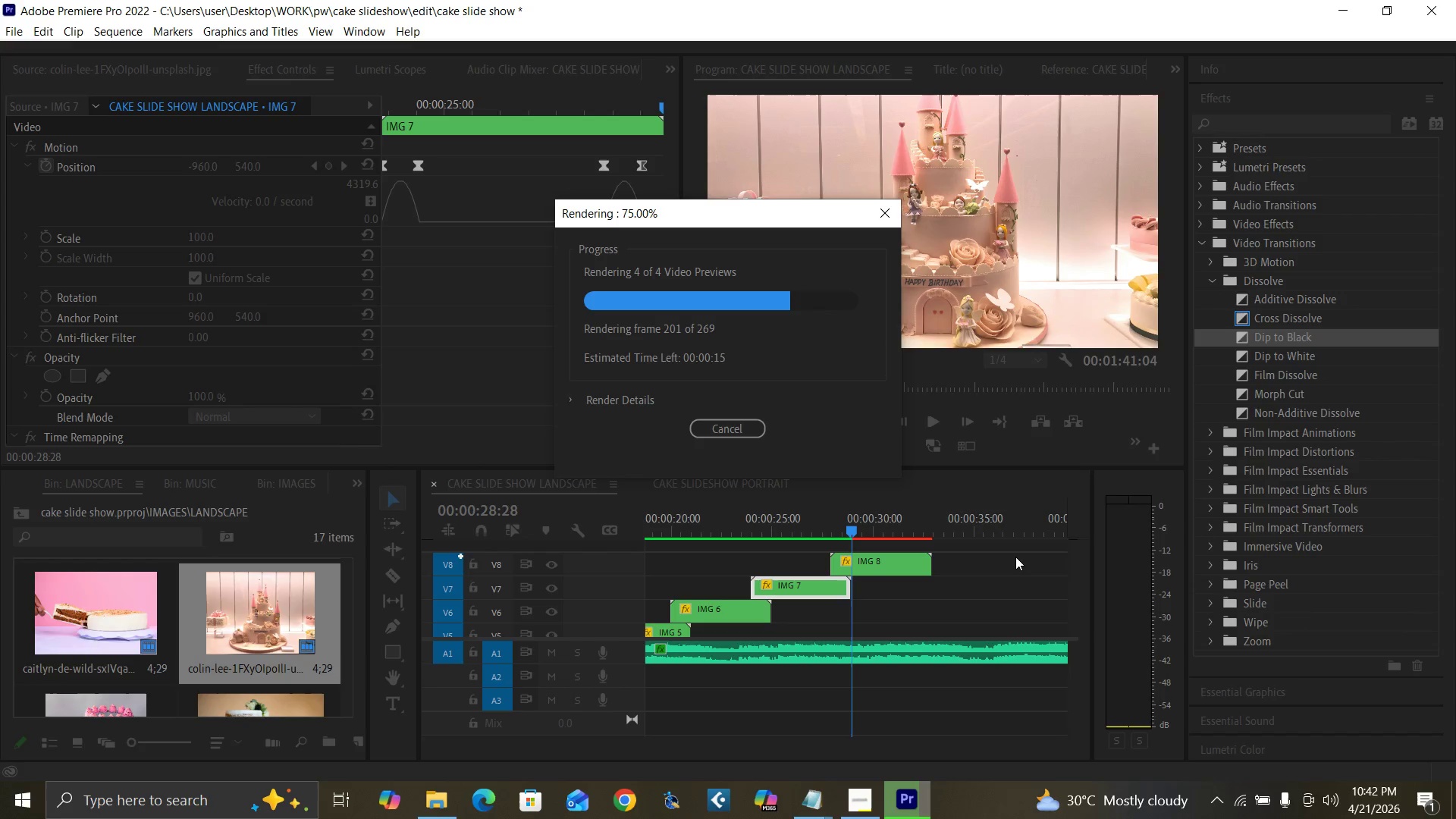 
left_click([990, 572])
 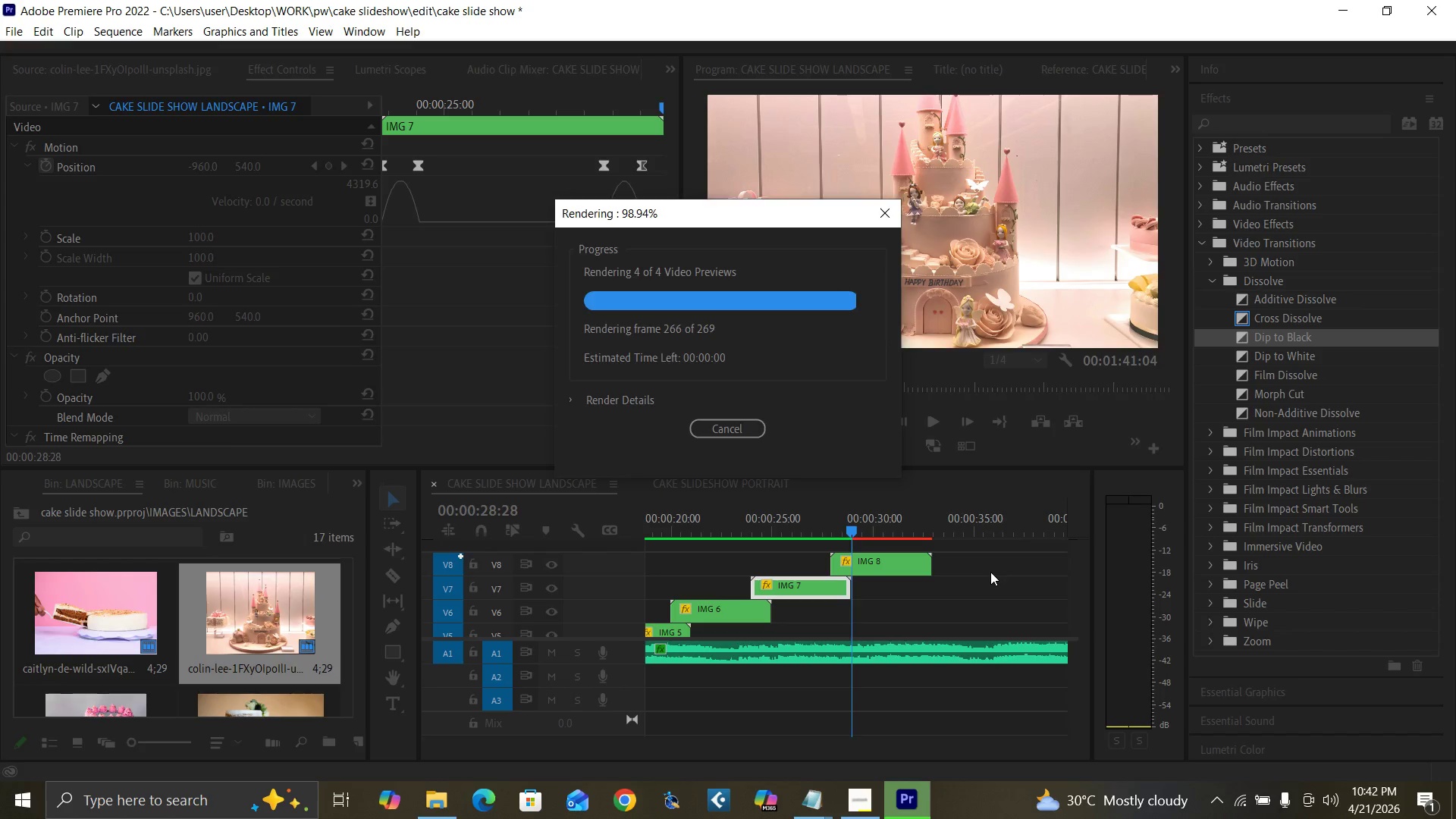 
wait(6.62)
 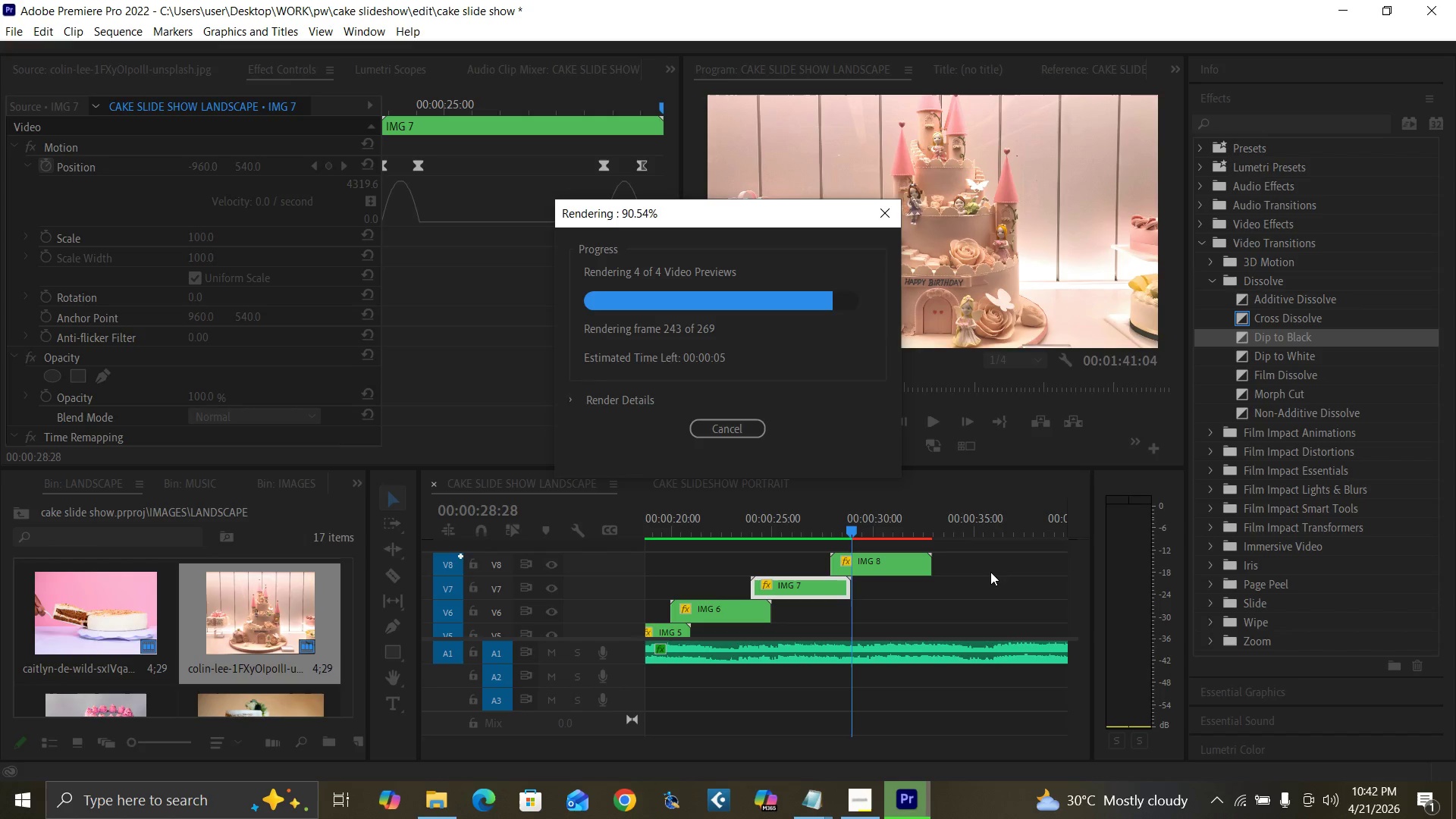 
key(Control+Backquote)
 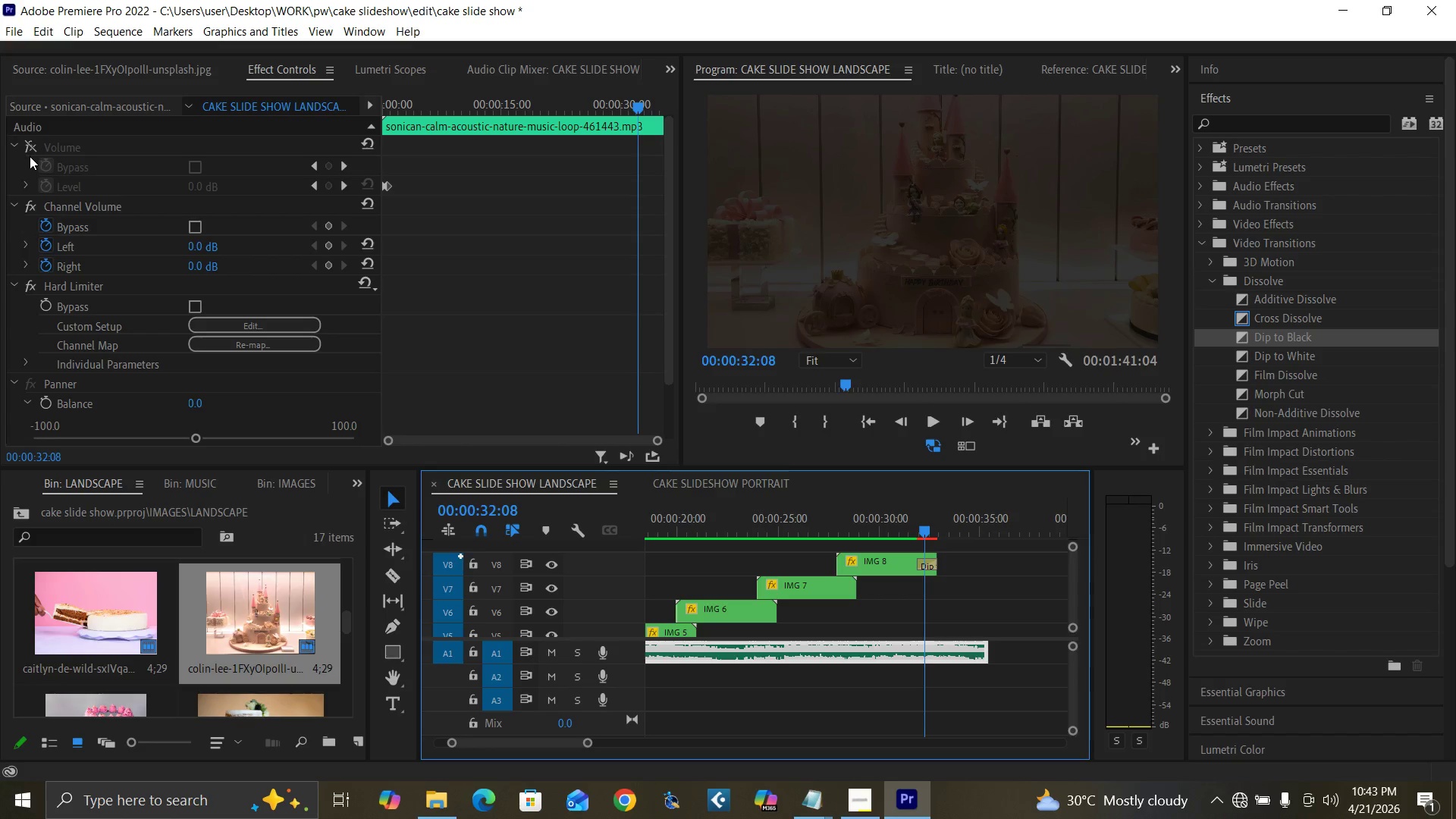 
wait(71.16)
 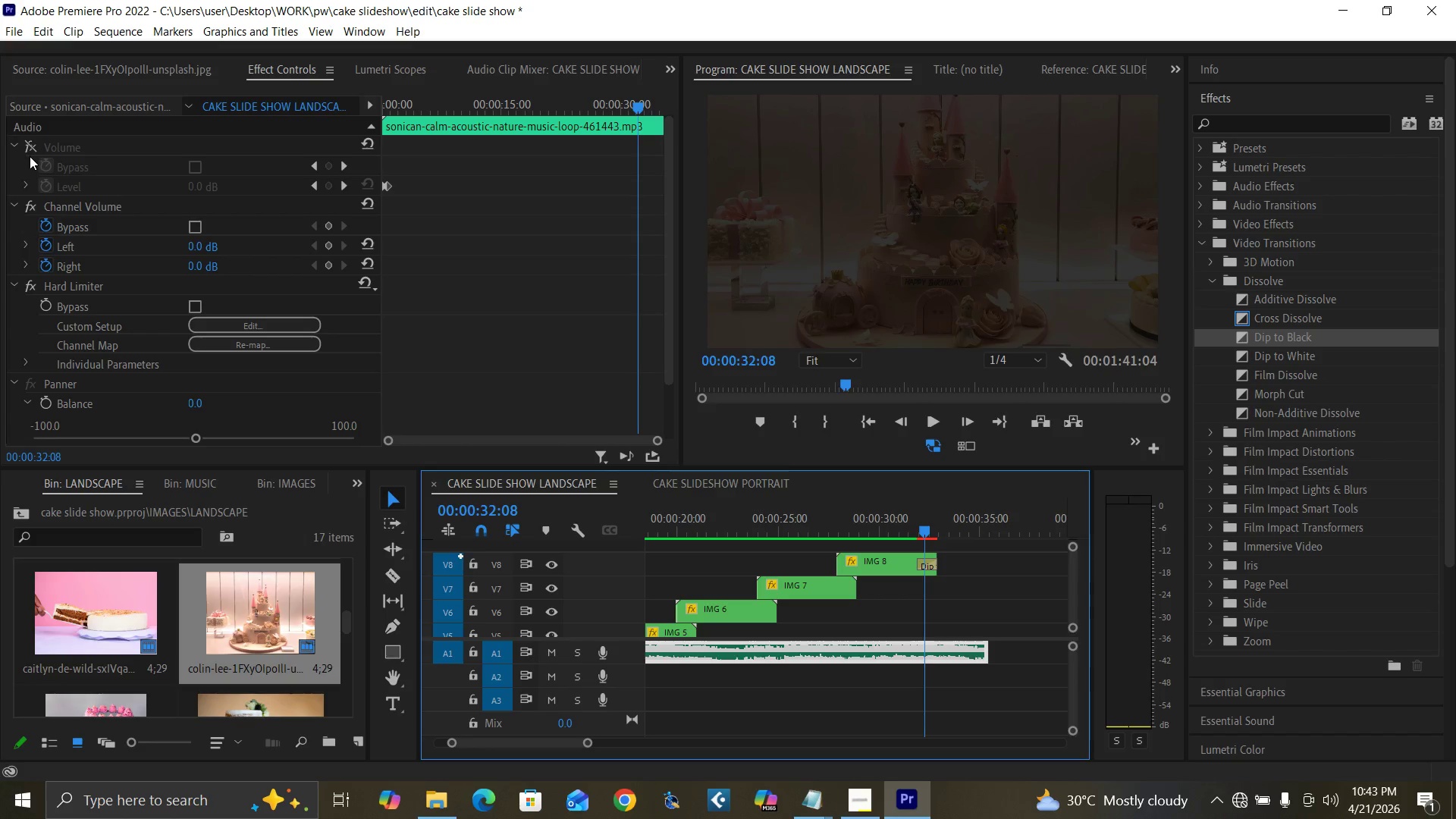 
key(0)
 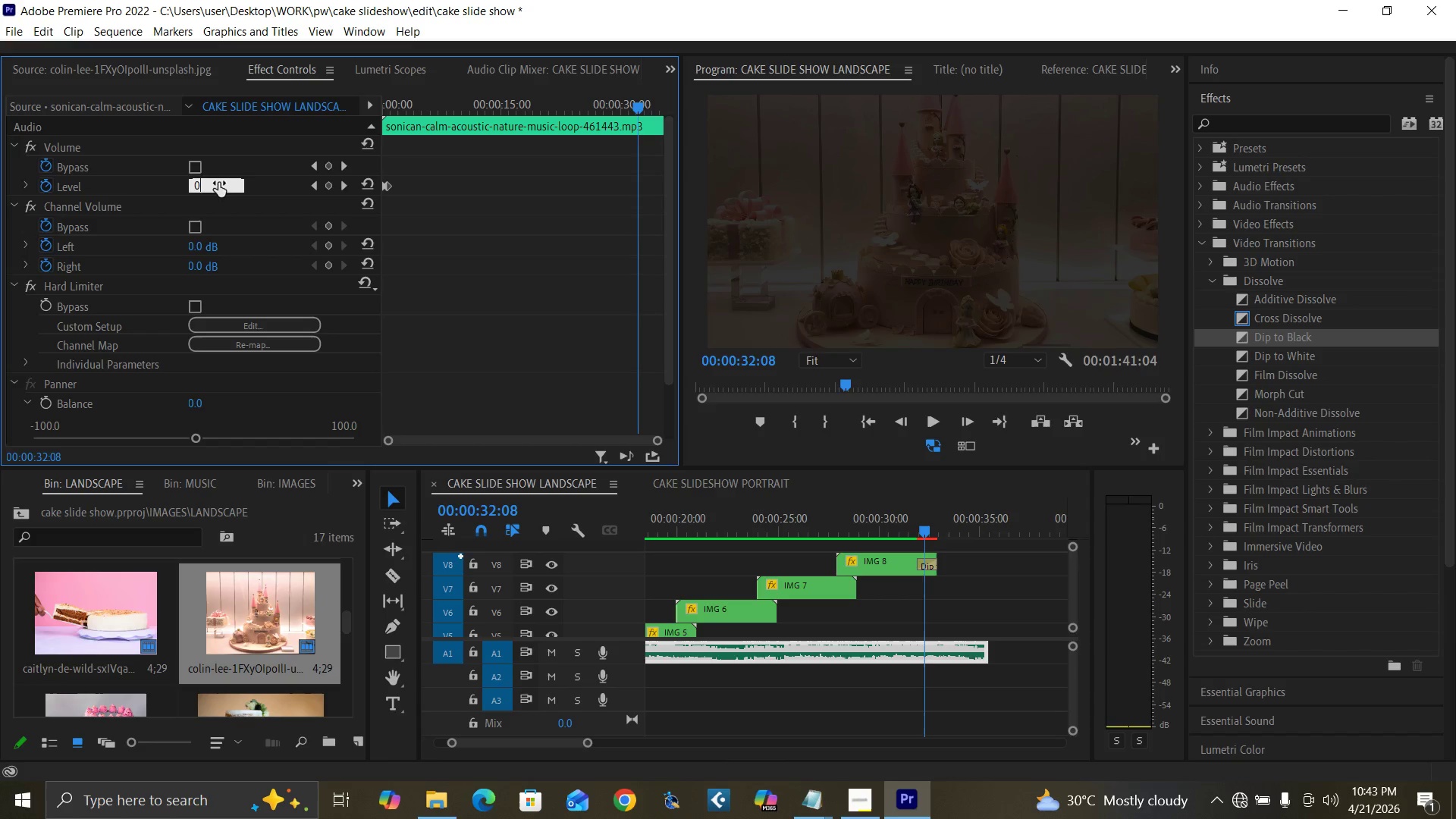 
key(Enter)
 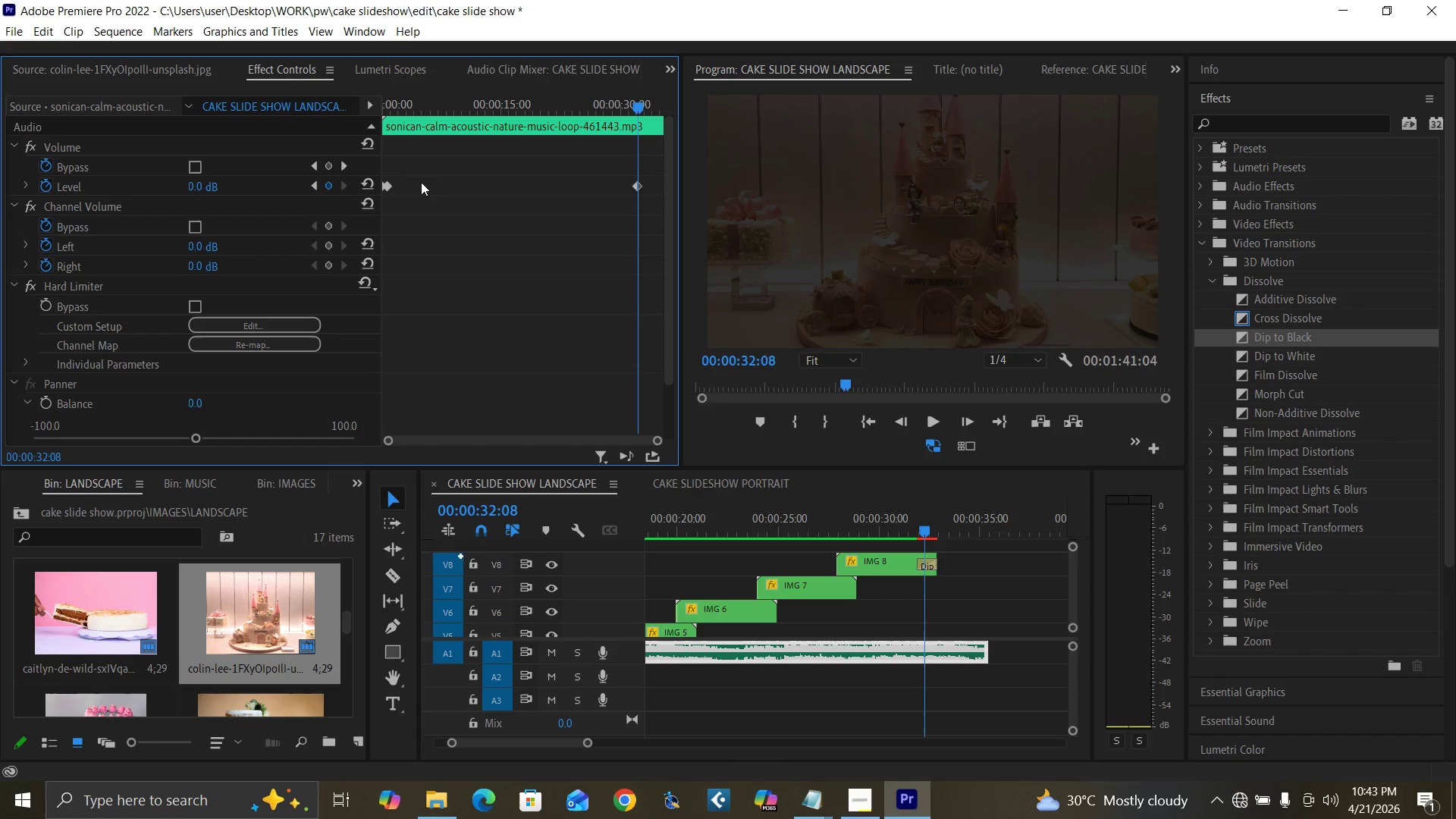 
left_click_drag(start_coordinate=[421, 182], to_coordinate=[322, 206])
 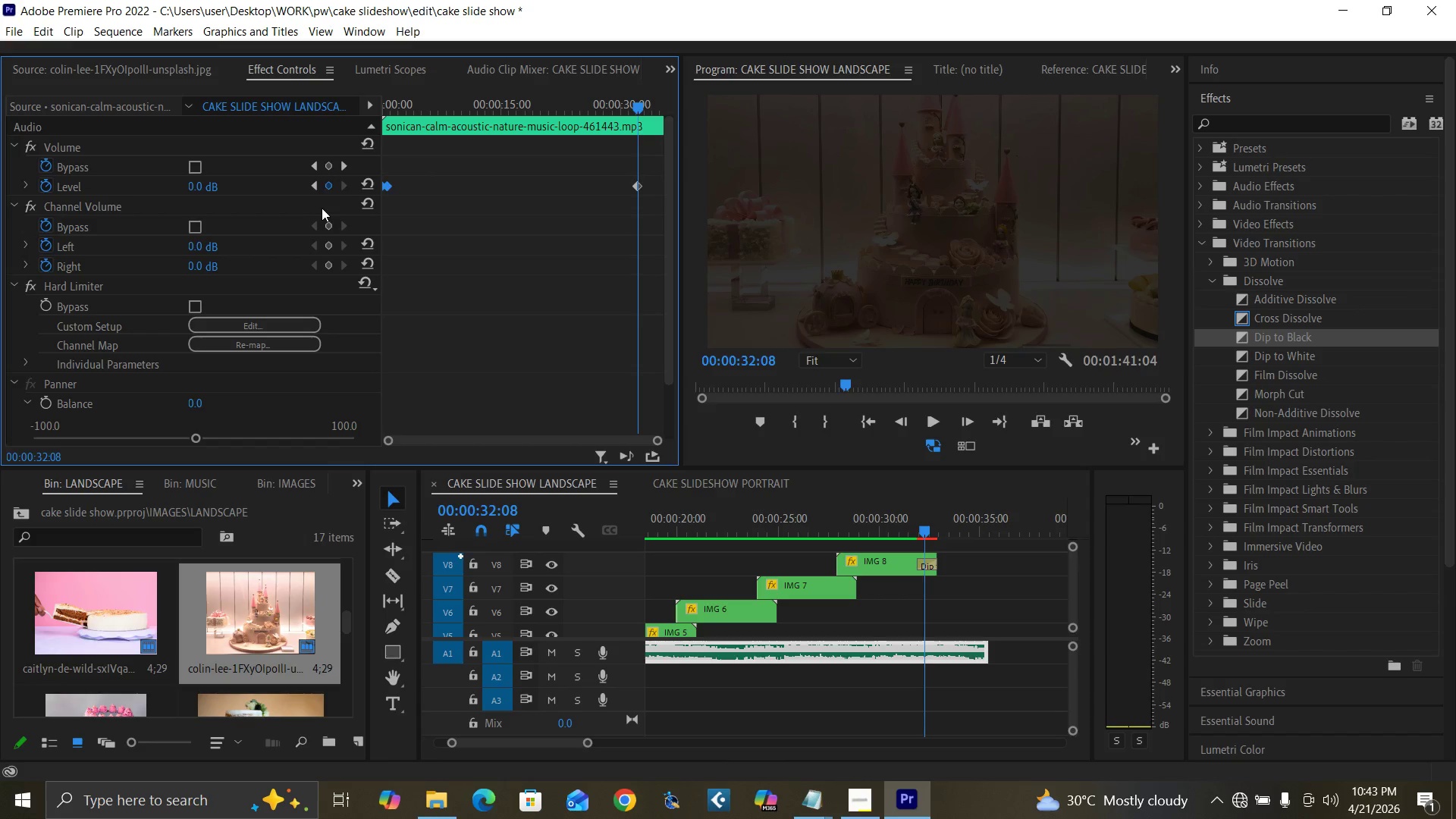 
key(Delete)
 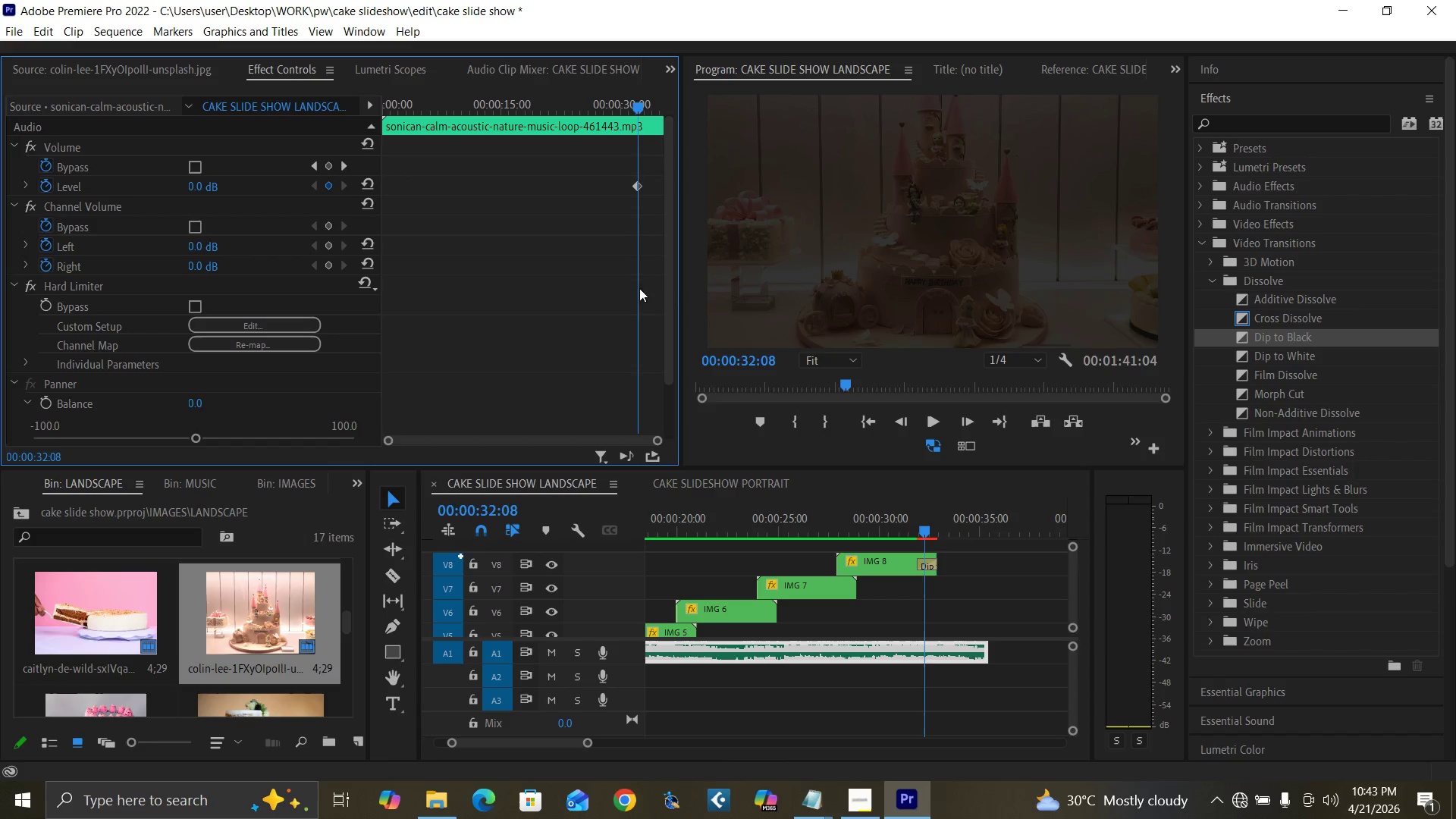 
key(Space)
 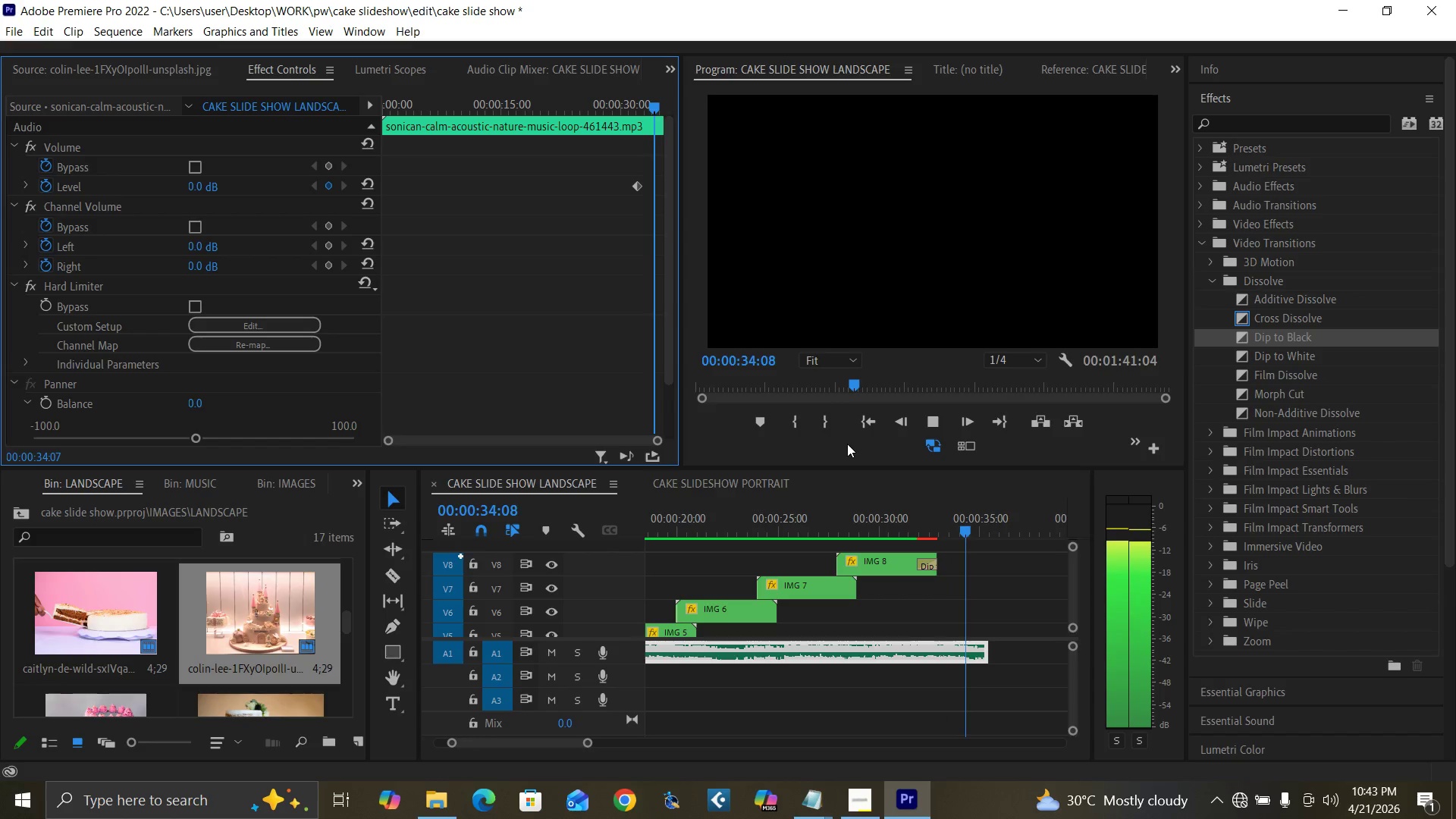 
key(Space)
 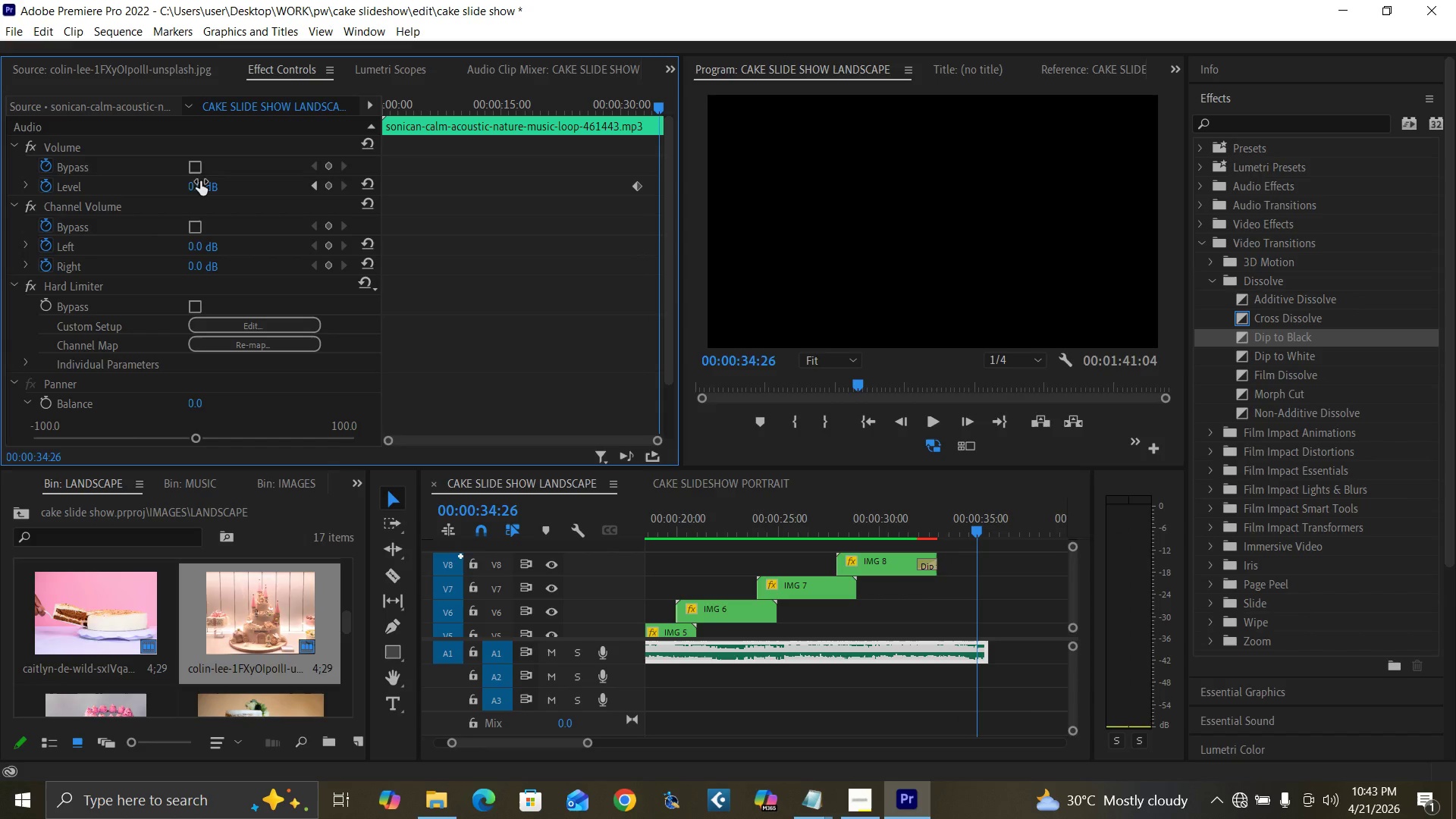 
left_click([196, 183])
 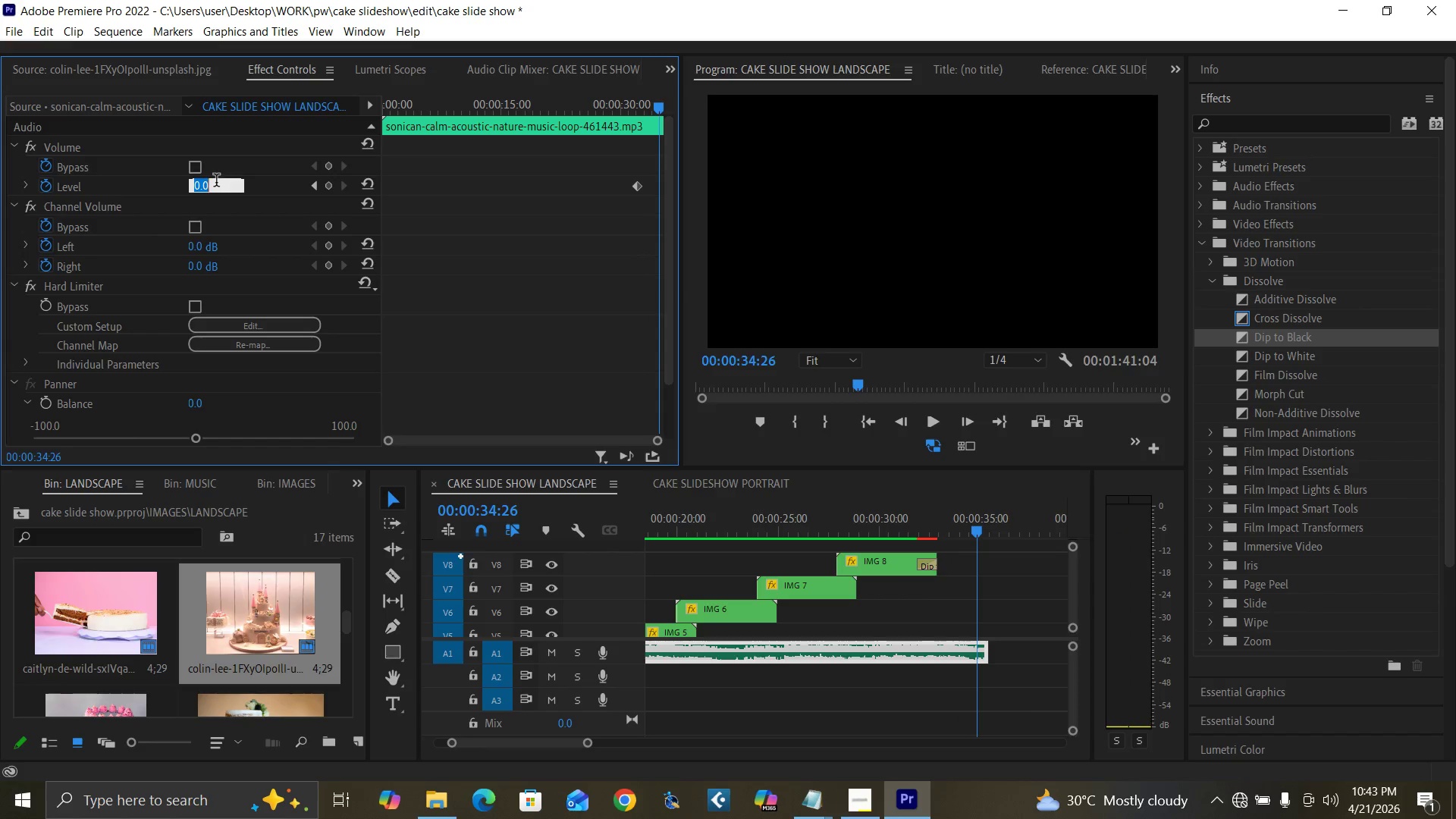 
type(-60)
 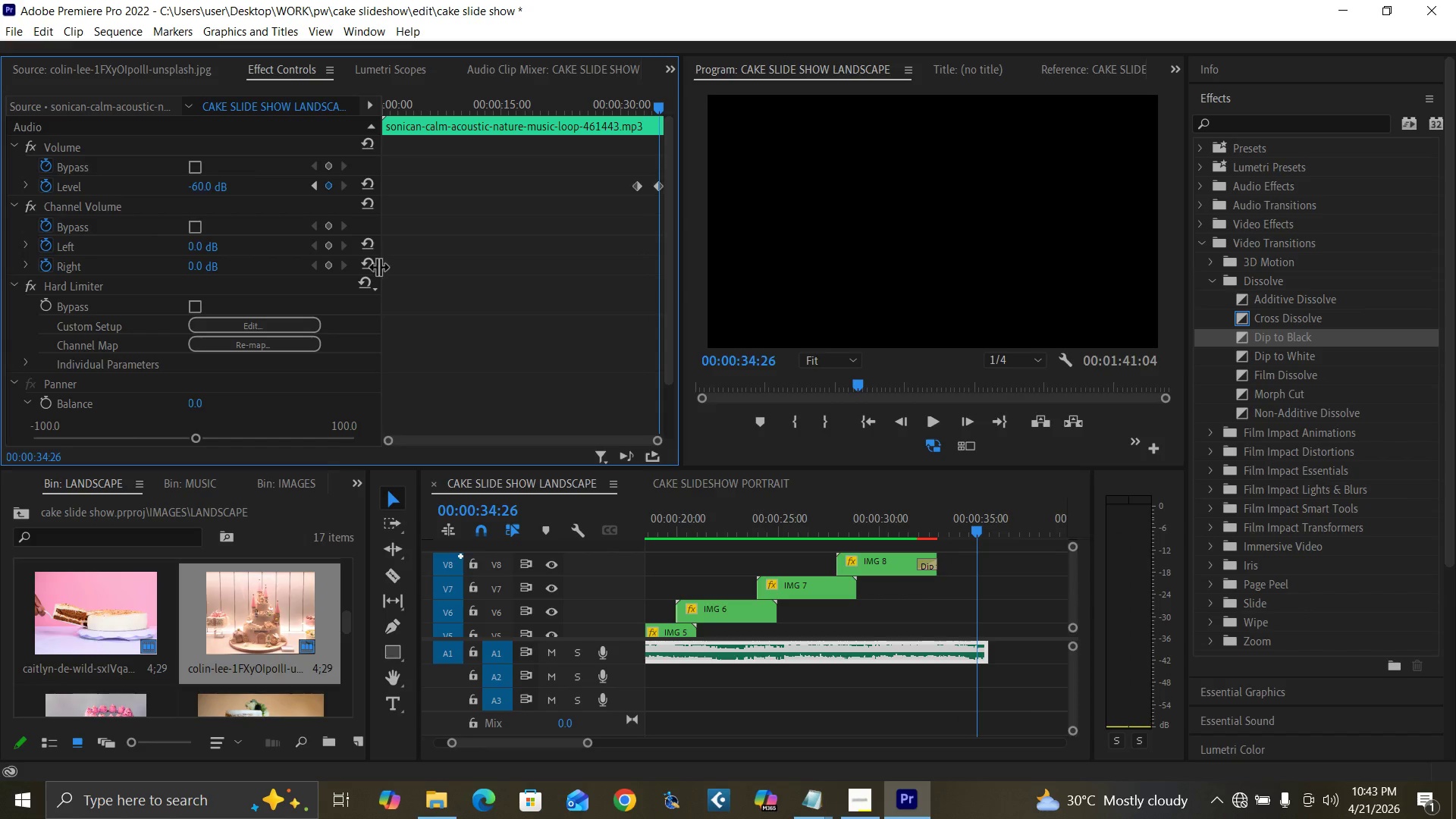 
key(Enter)
 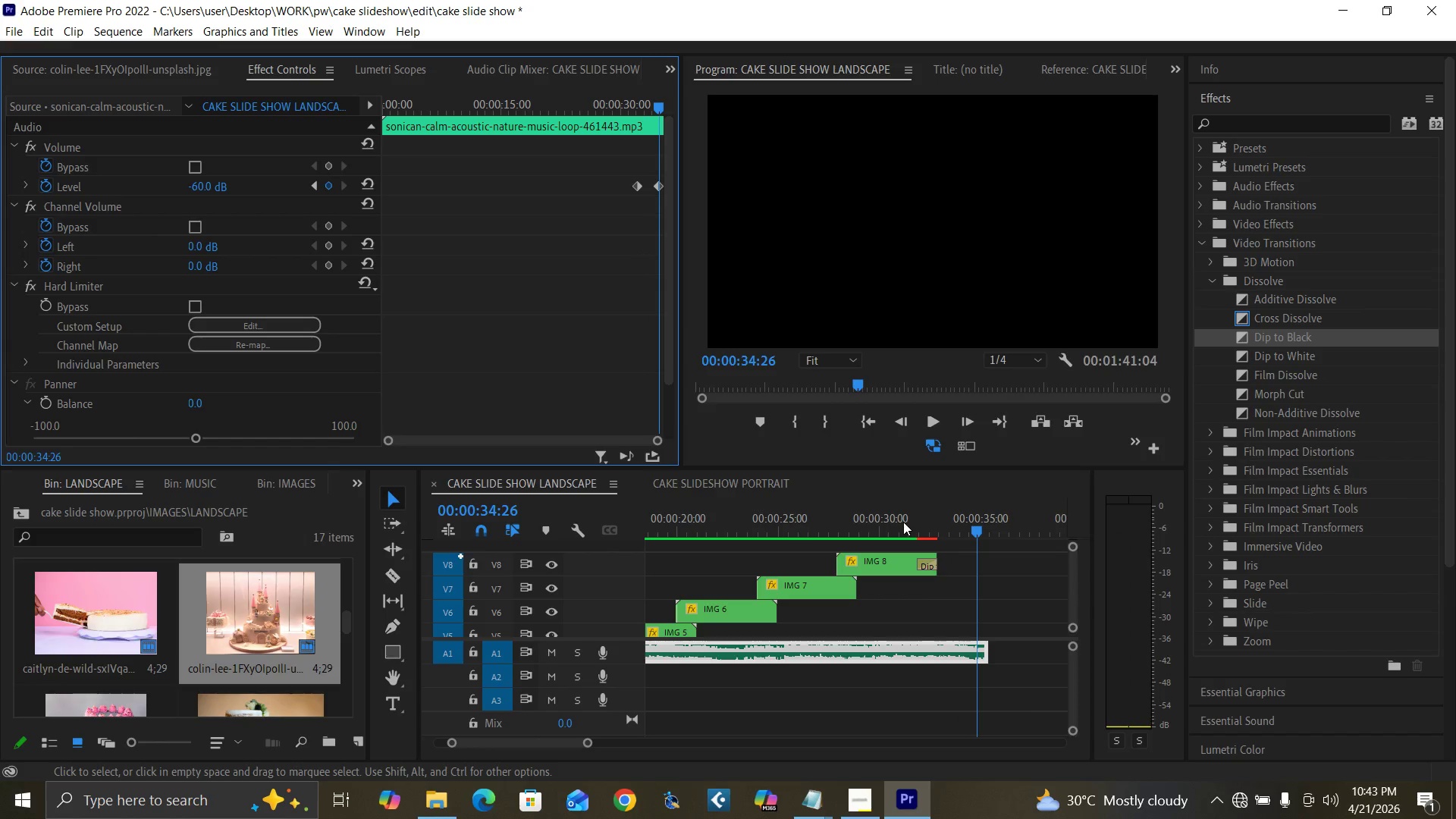 
left_click([899, 519])
 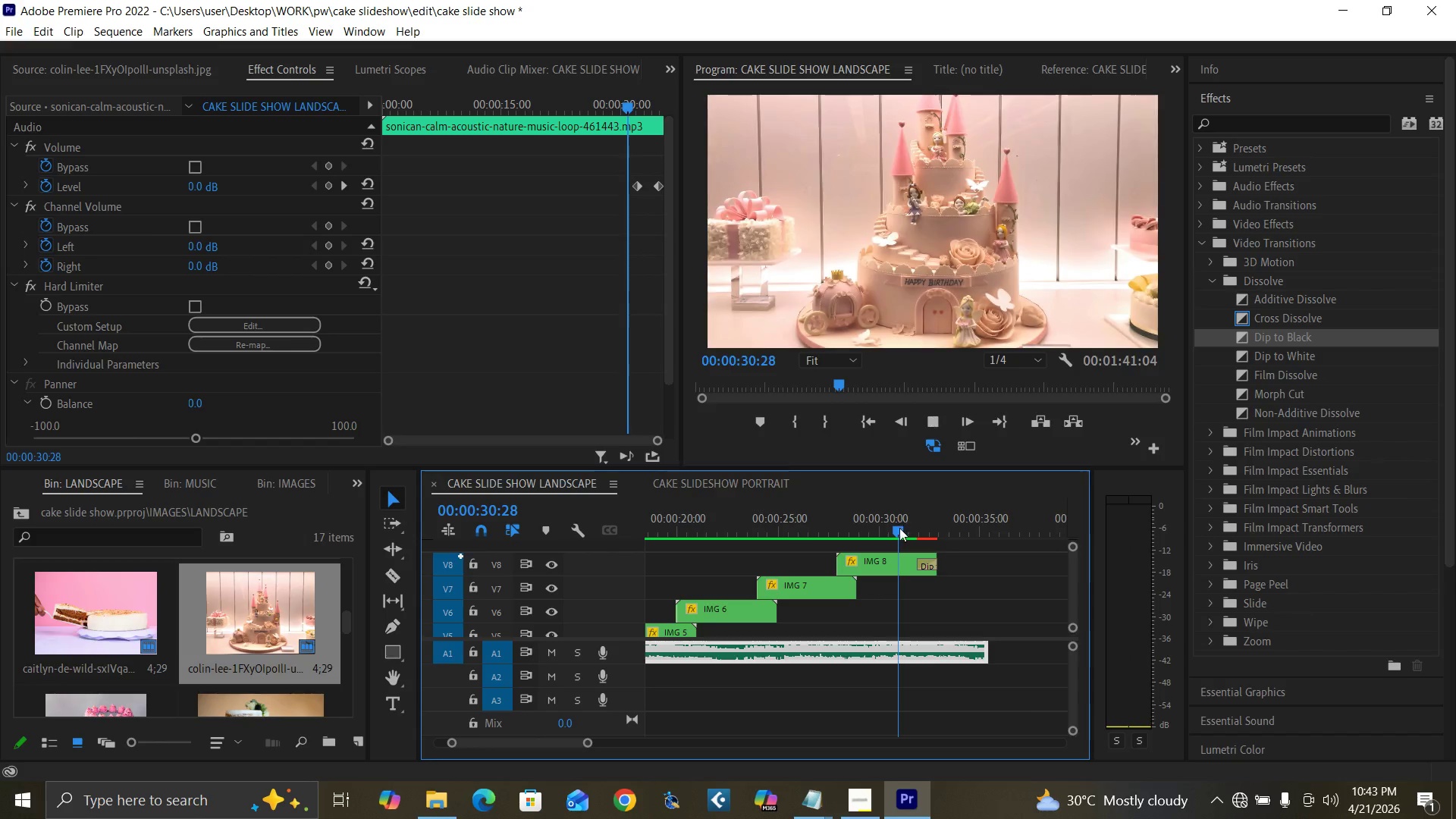 
key(Space)
 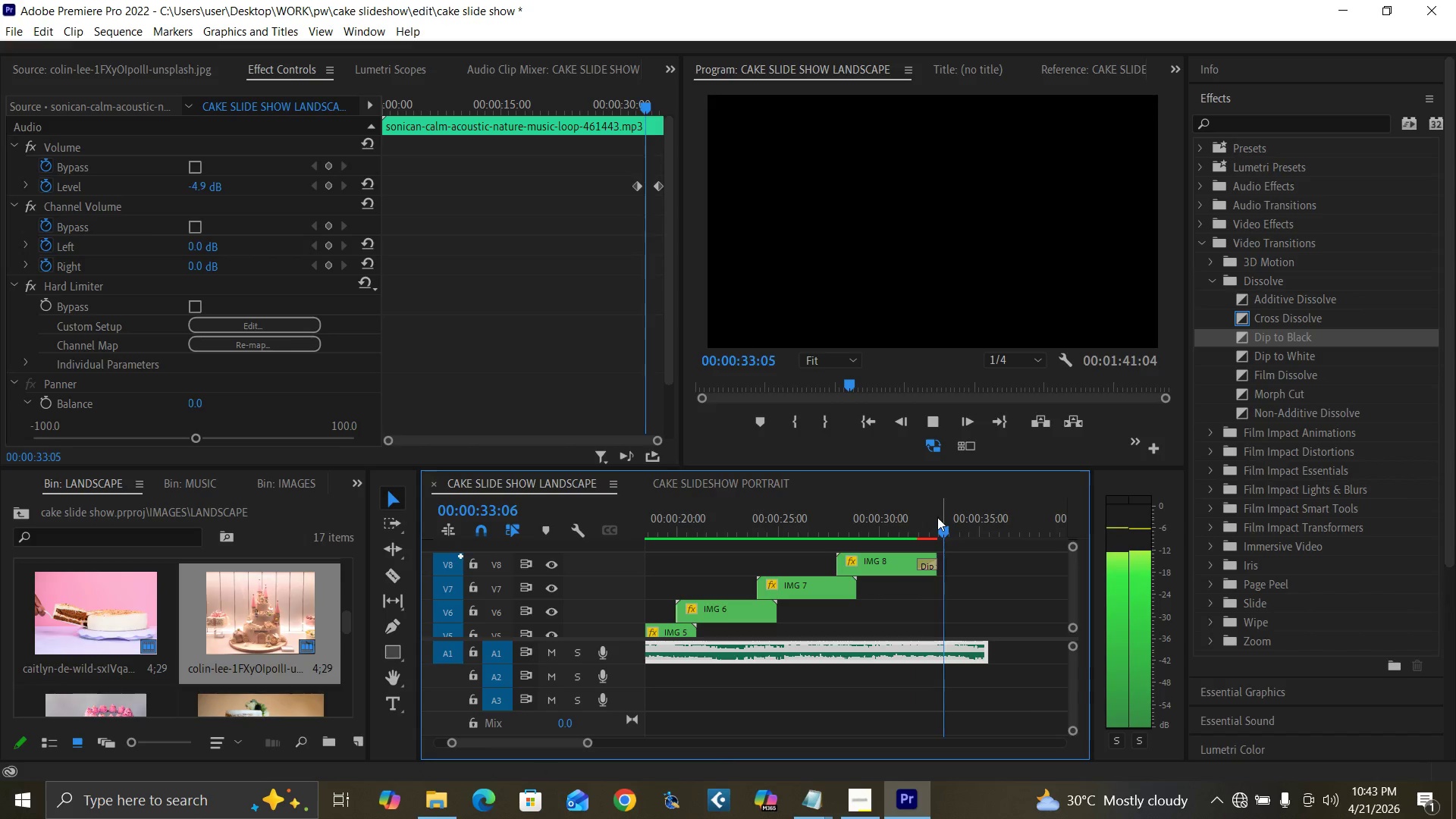 
left_click([918, 529])
 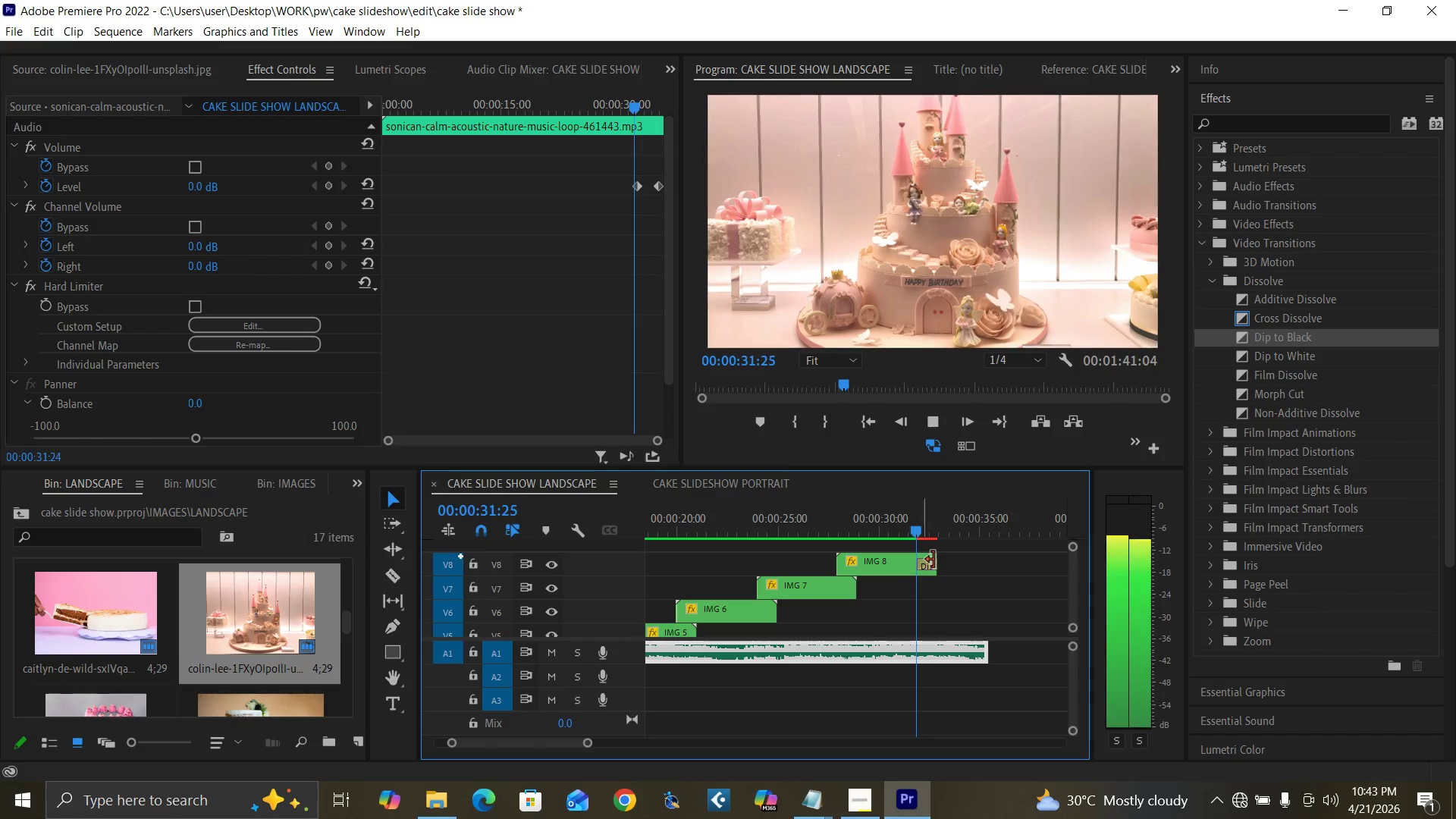 
key(Space)
 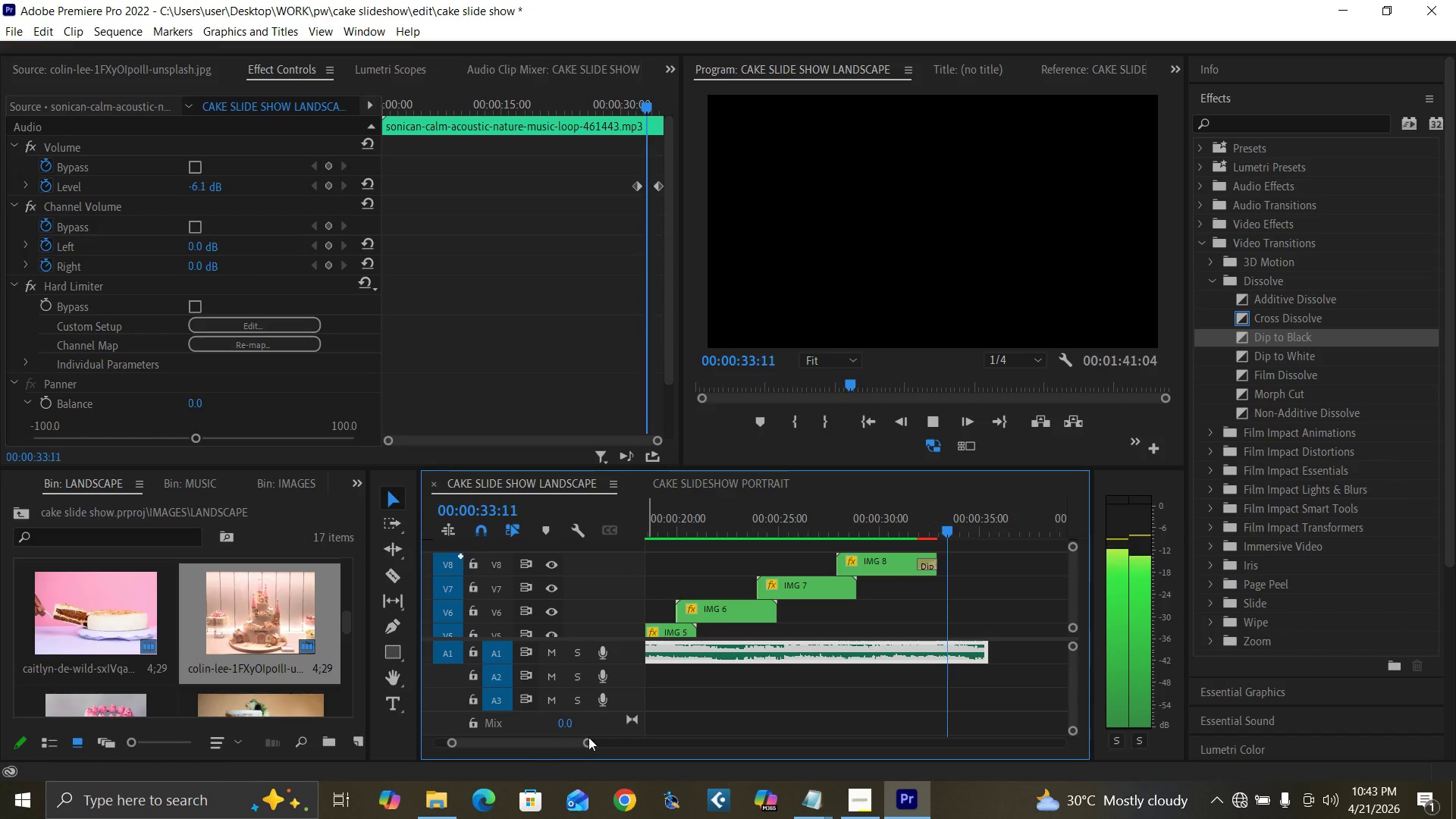 
left_click_drag(start_coordinate=[589, 741], to_coordinate=[599, 744])
 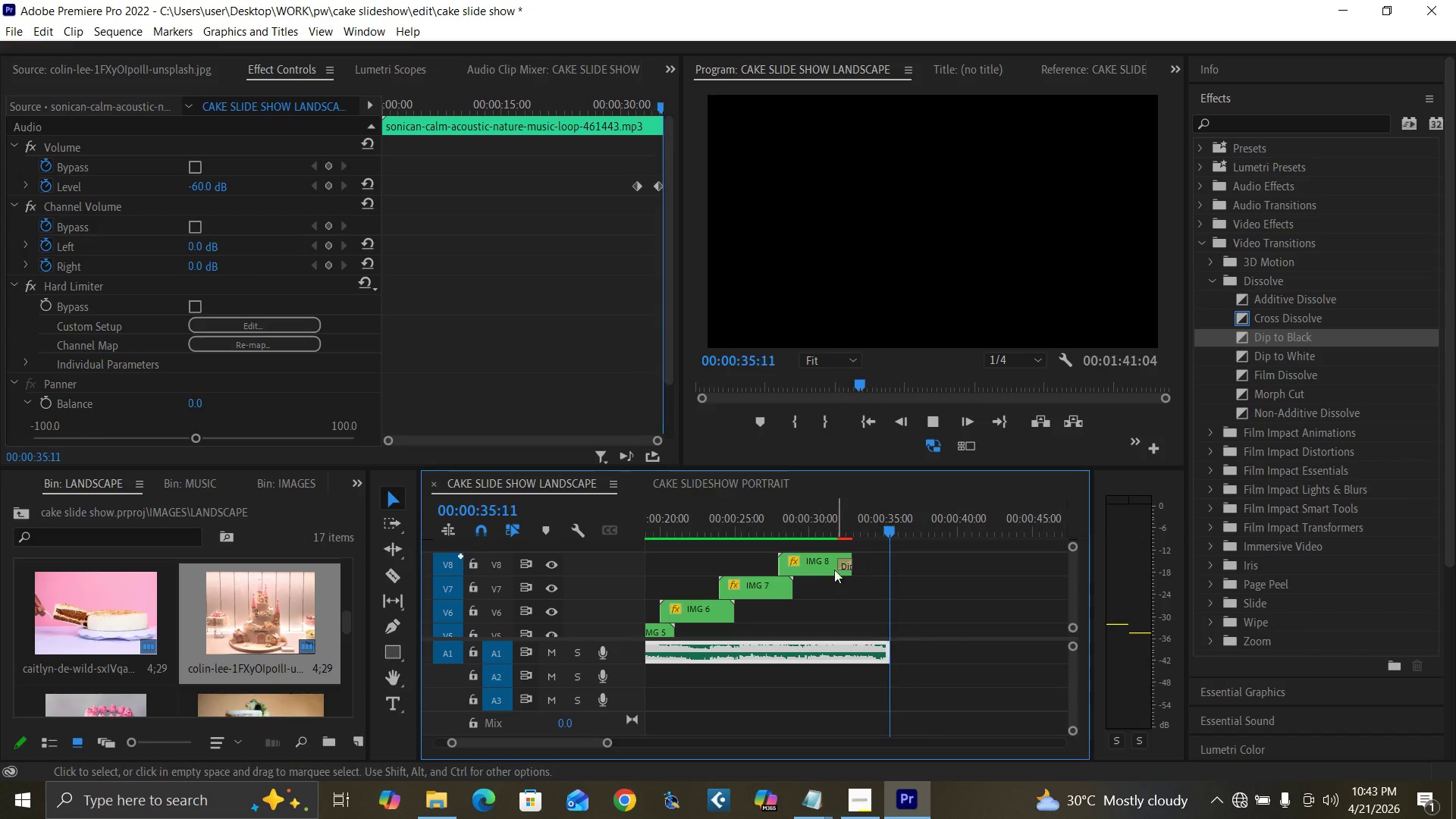 
key(Space)
 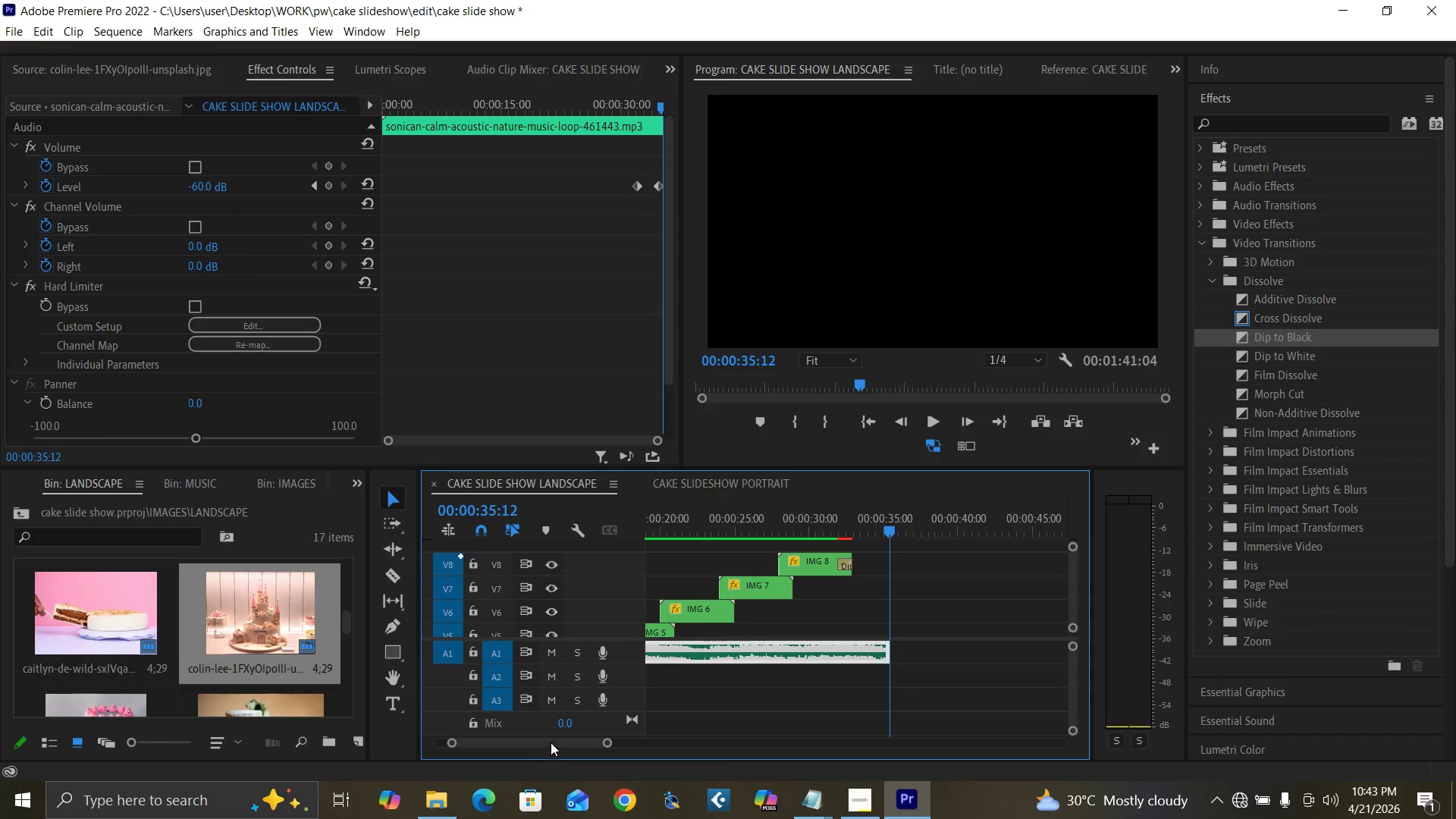 
left_click_drag(start_coordinate=[551, 741], to_coordinate=[495, 739])
 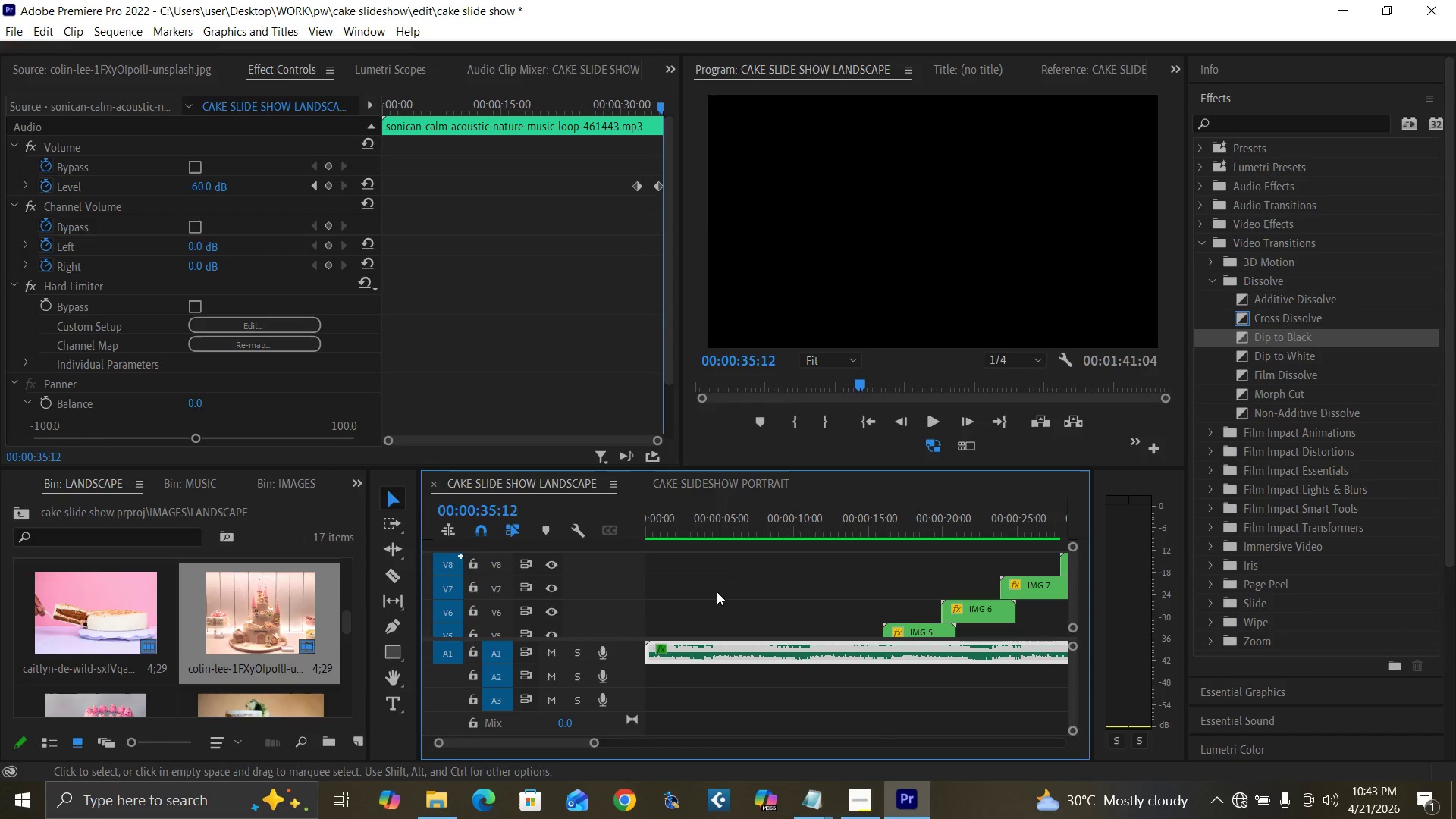 
key(Enter)
 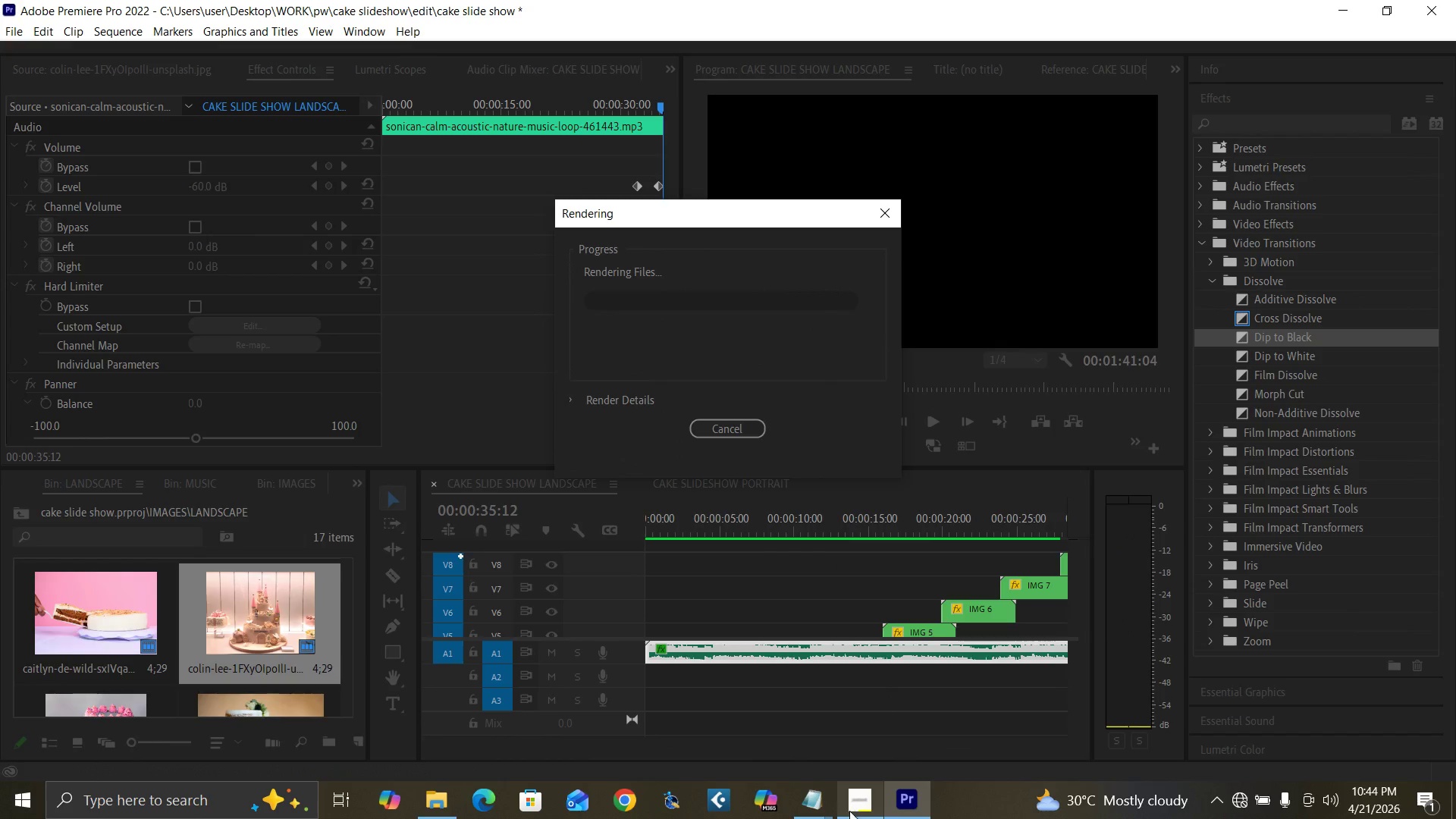 
left_click([851, 812])